 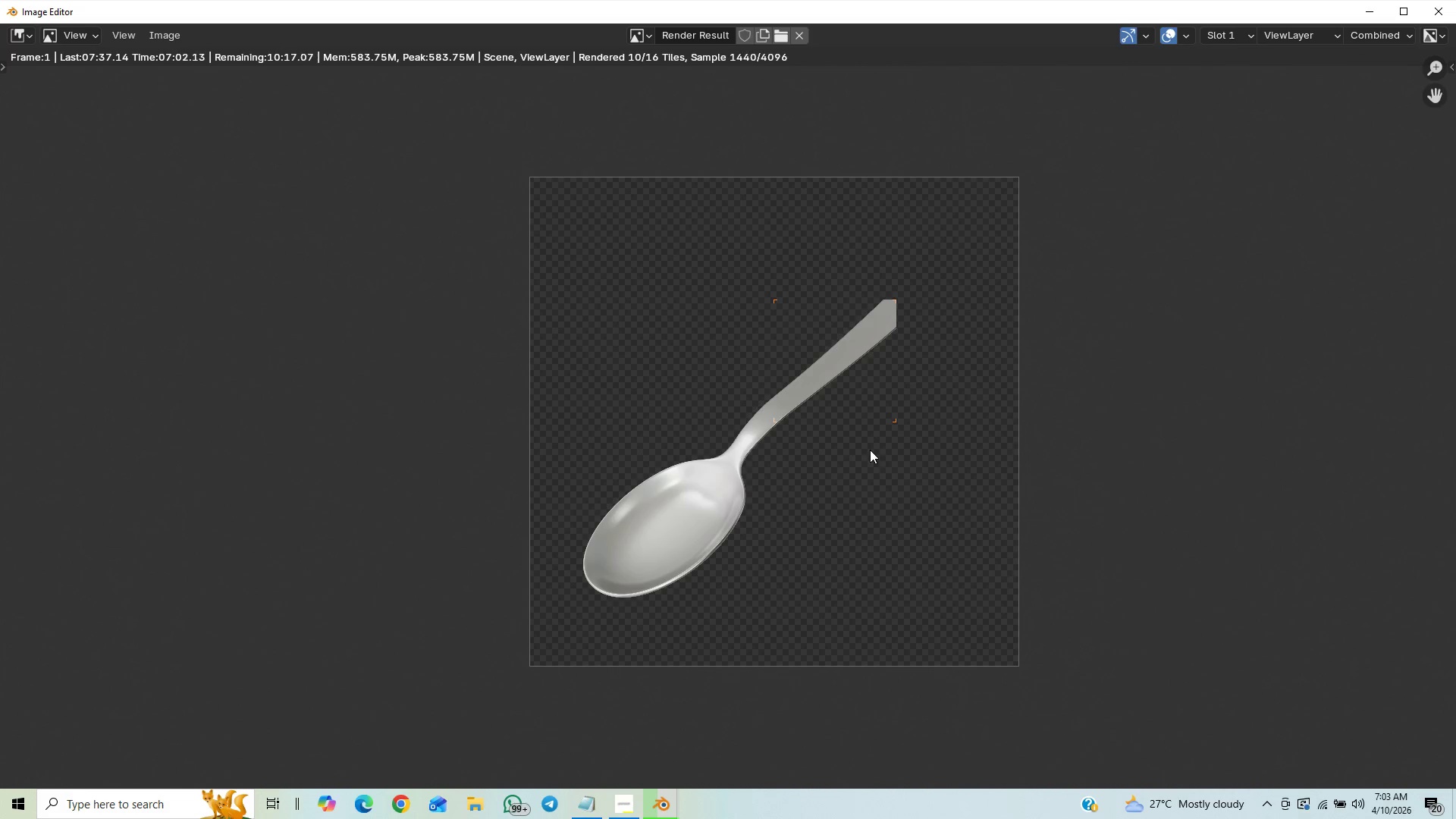 
scroll: coordinate [881, 458], scroll_direction: up, amount: 2.0
 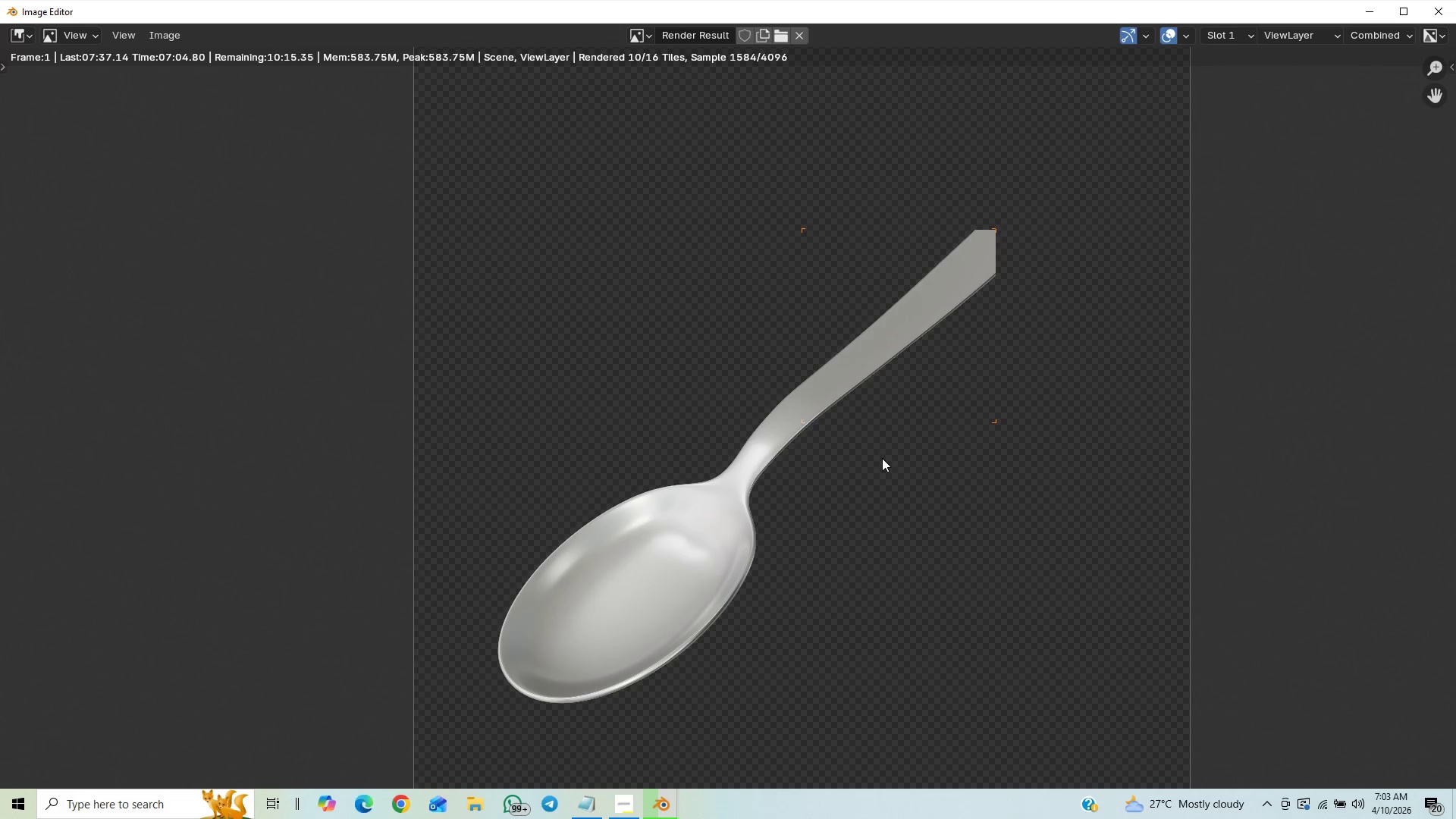 
scroll: coordinate [888, 432], scroll_direction: down, amount: 7.0
 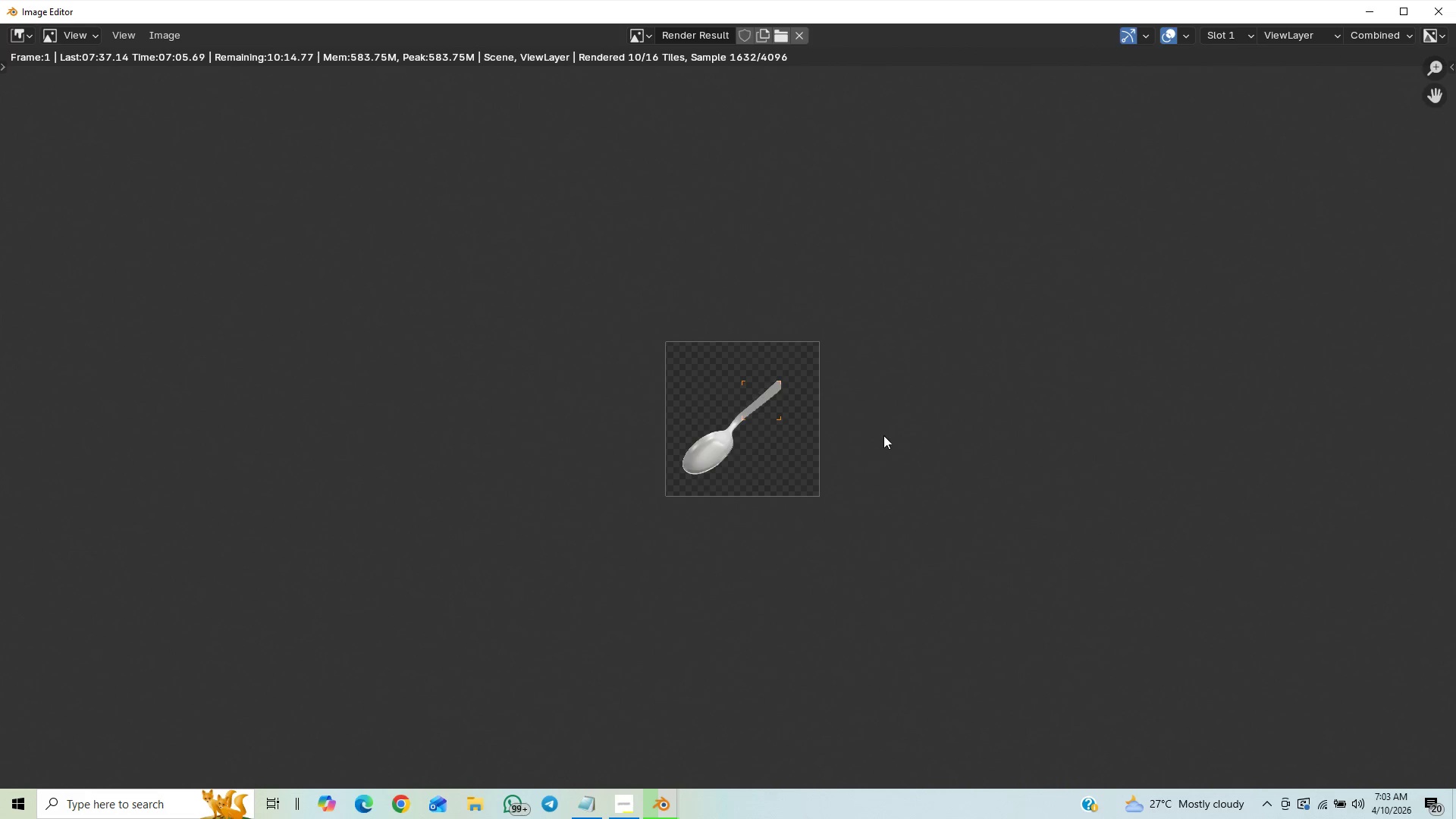 
scroll: coordinate [908, 471], scroll_direction: up, amount: 5.0
 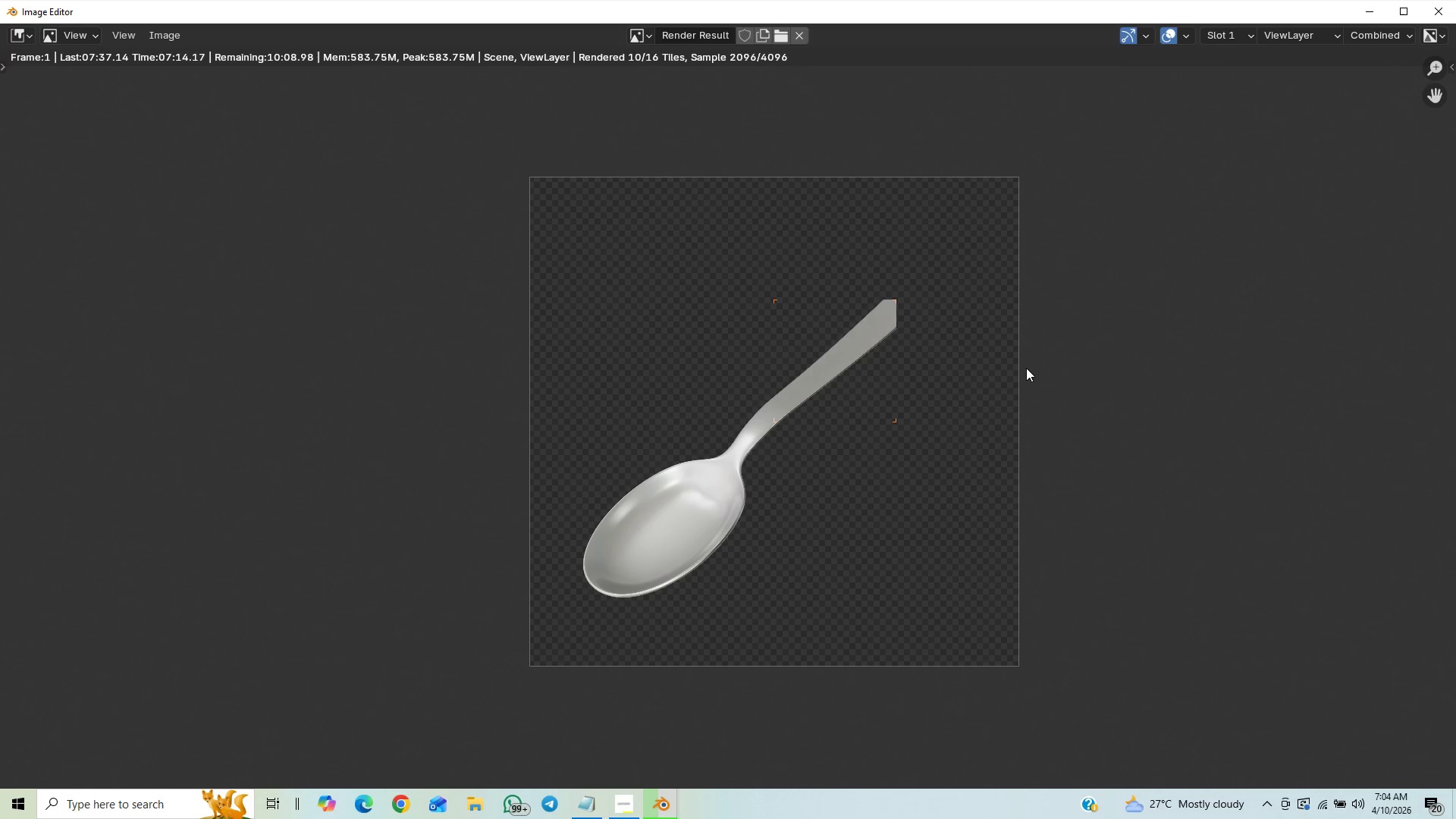 
key(Control+Shift+Escape)
 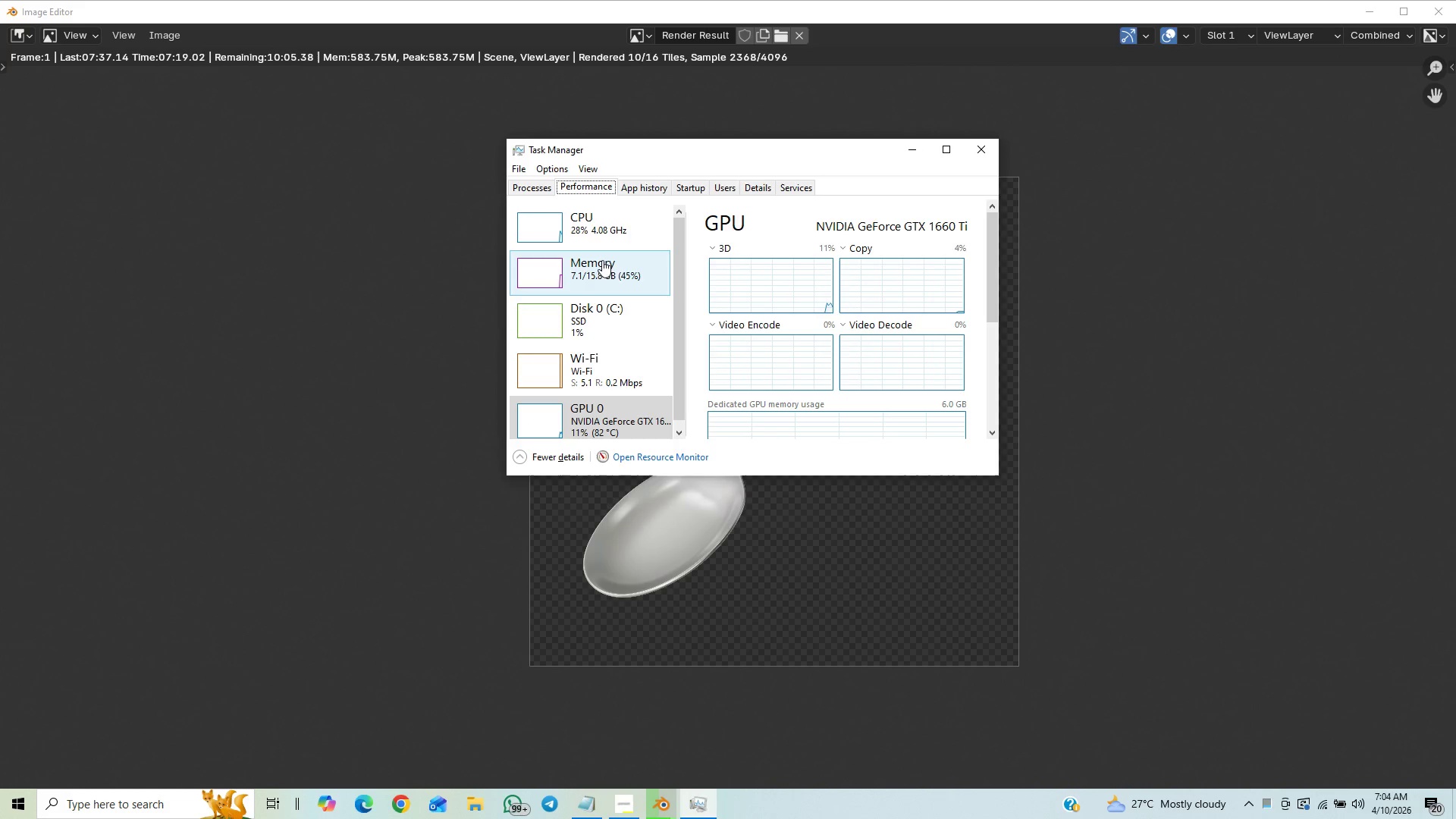 
wait(8.98)
 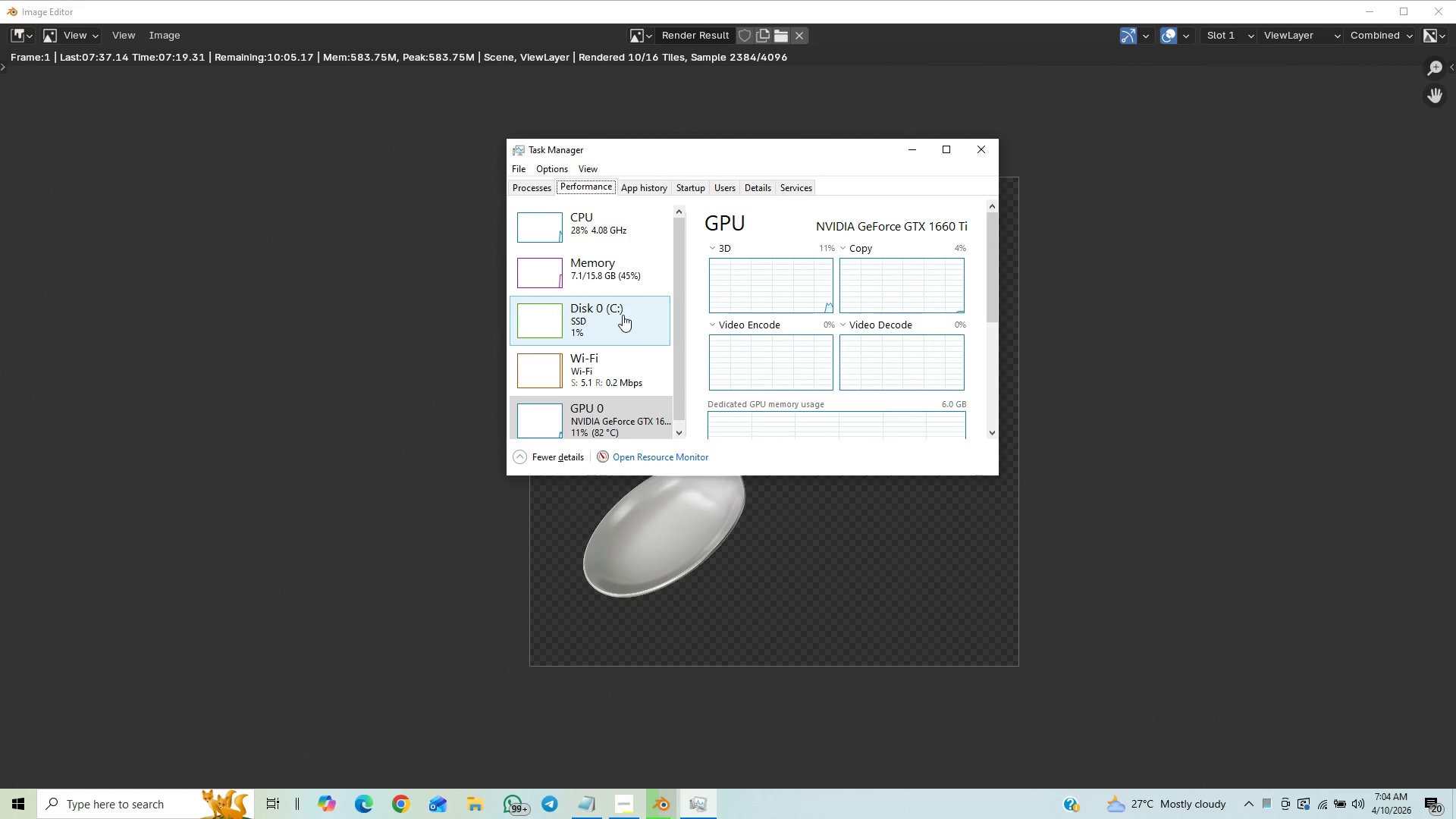 
key(Control+S)
 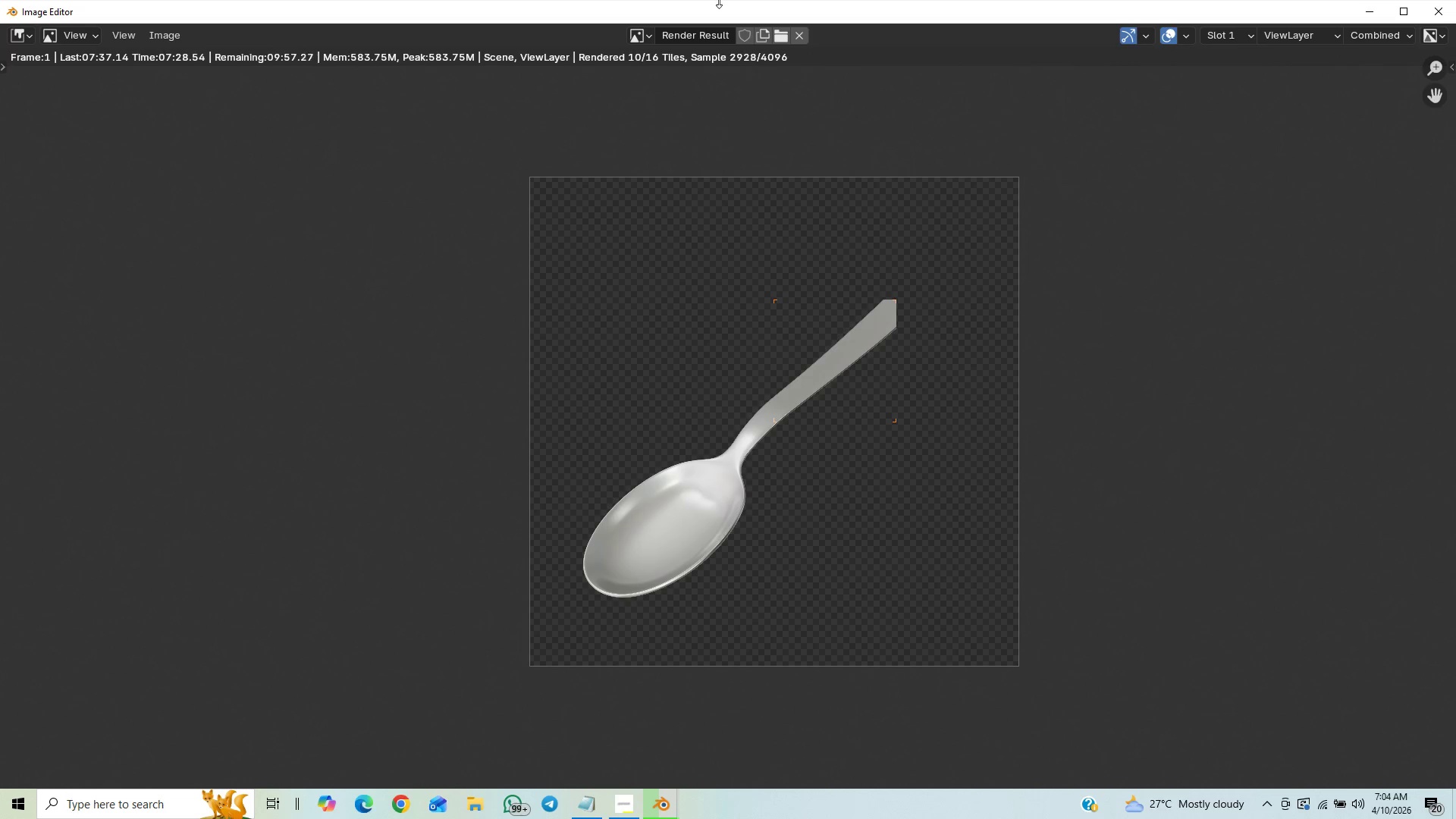 
wait(5.34)
 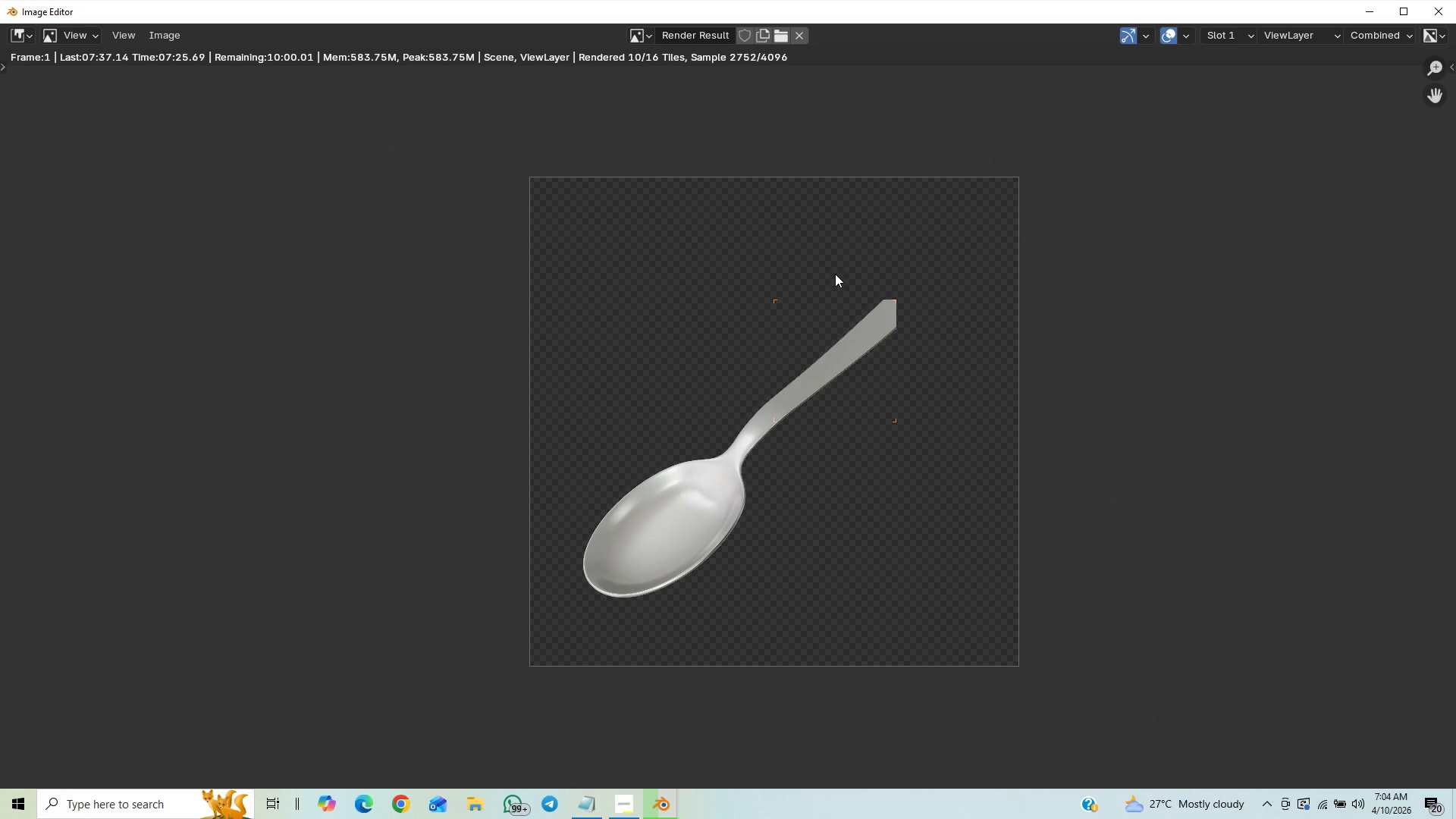 
scroll: coordinate [935, 563], scroll_direction: up, amount: 3.0
 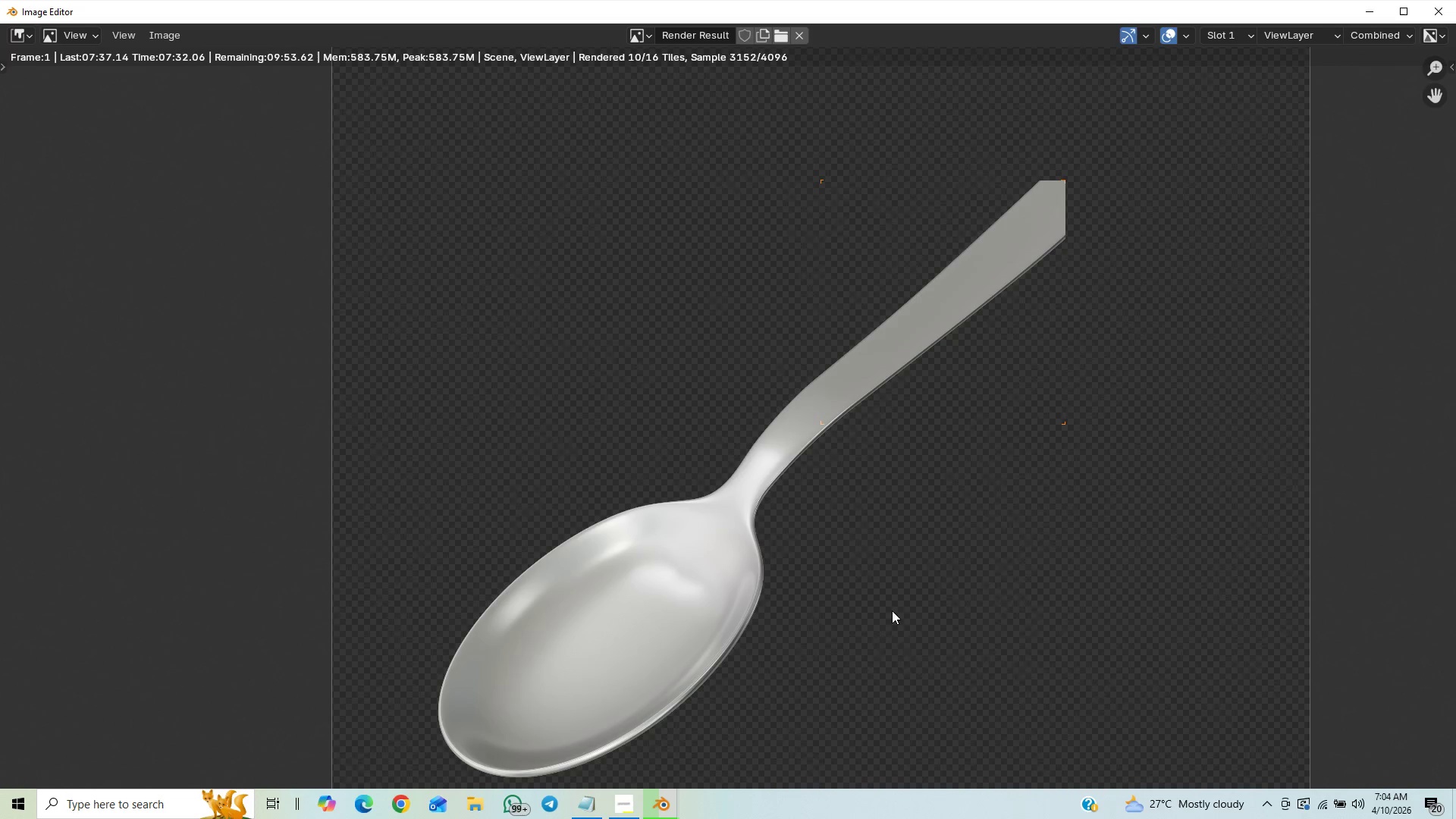 
scroll: coordinate [896, 519], scroll_direction: down, amount: 9.0
 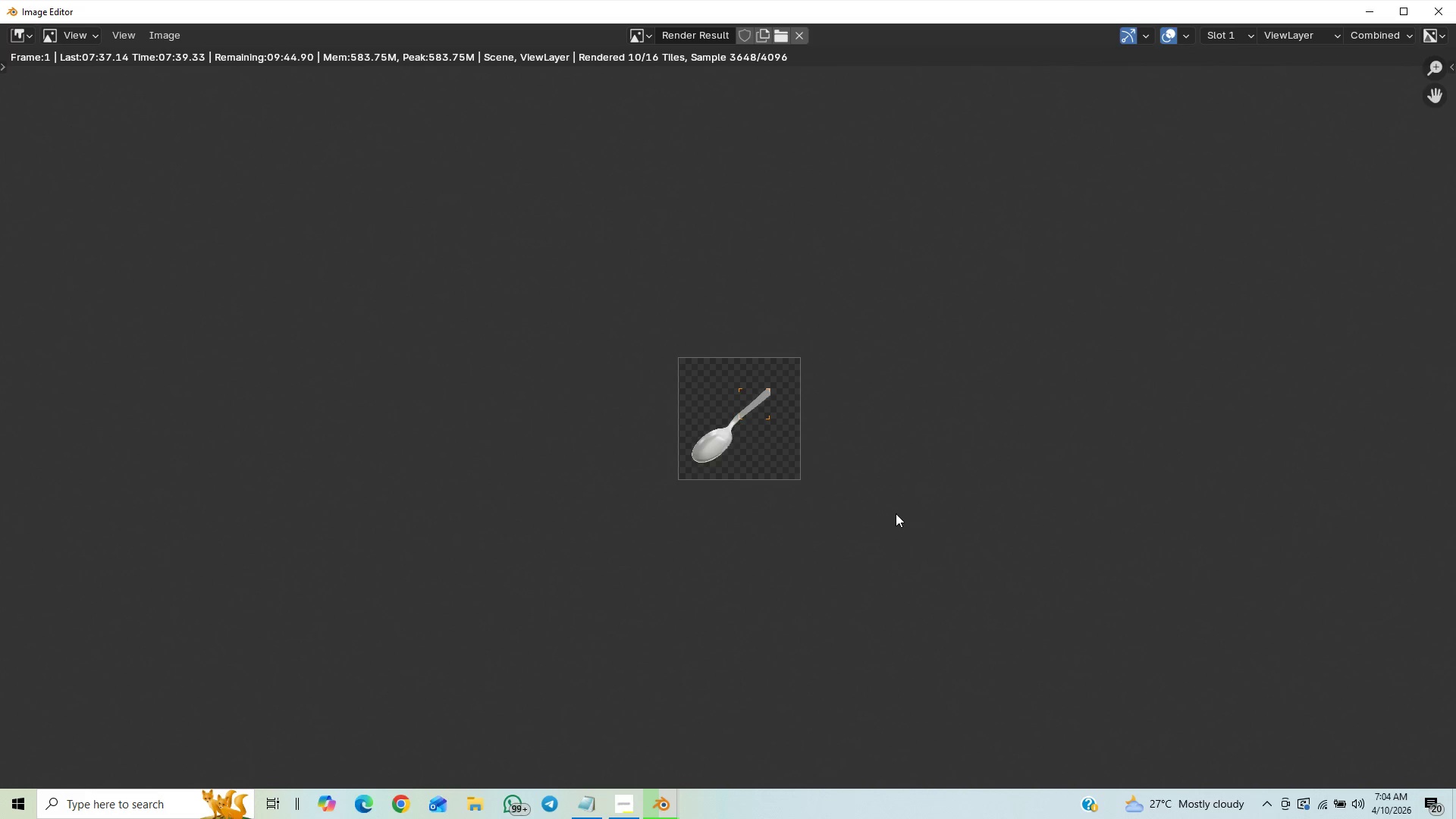 
scroll: coordinate [899, 510], scroll_direction: up, amount: 11.0
 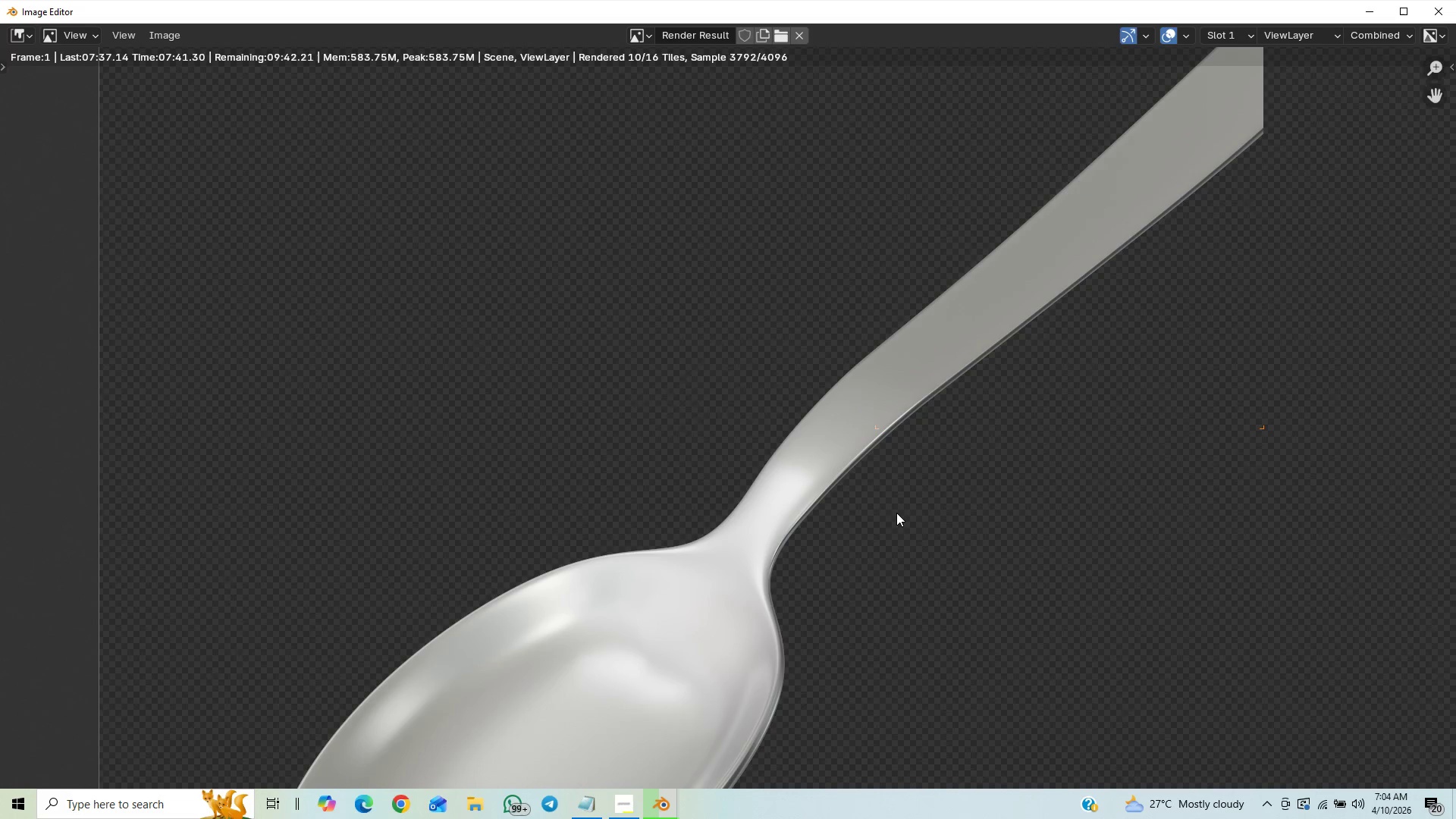 
scroll: coordinate [899, 513], scroll_direction: down, amount: 3.0
 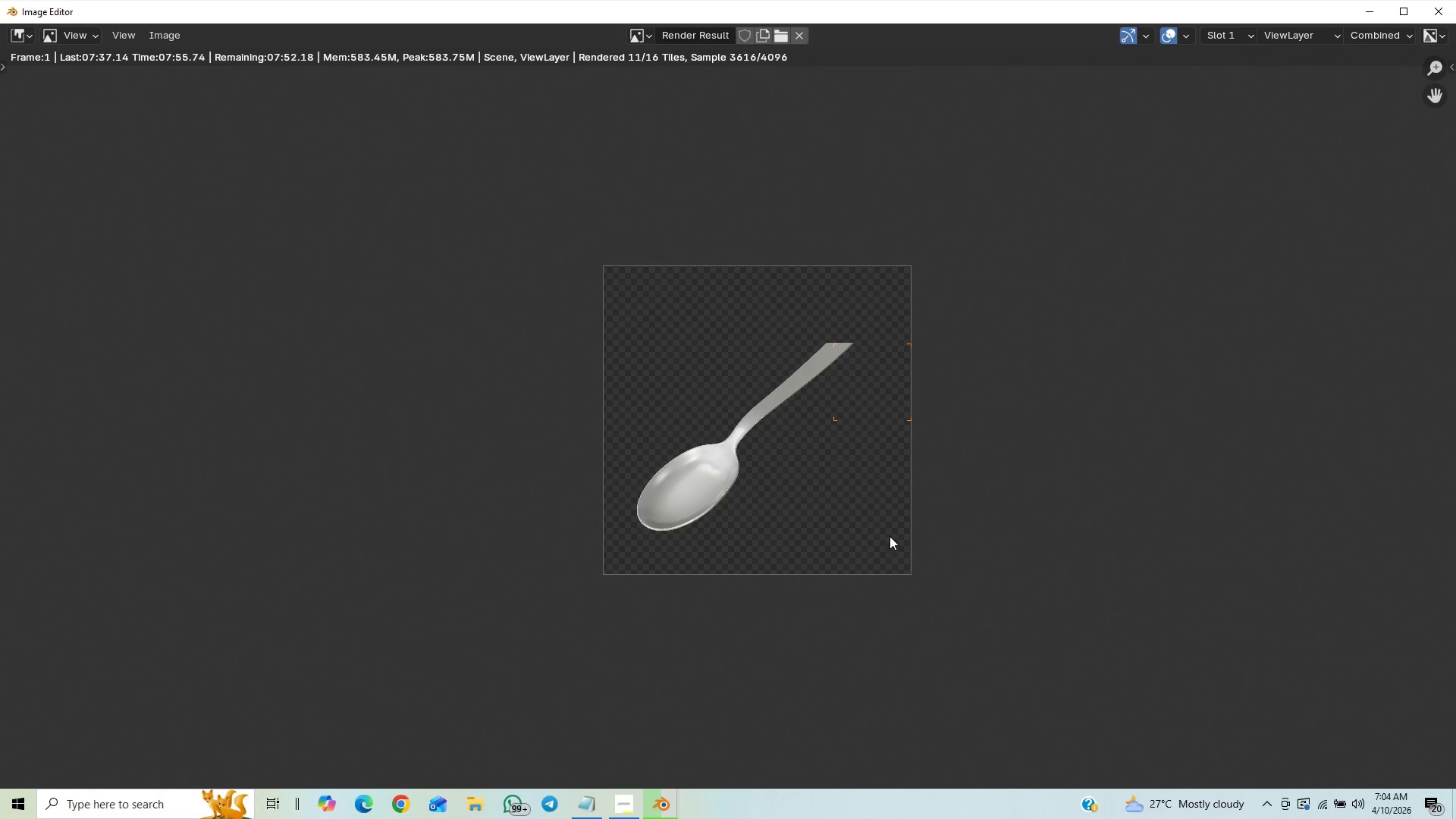 
wait(16.19)
 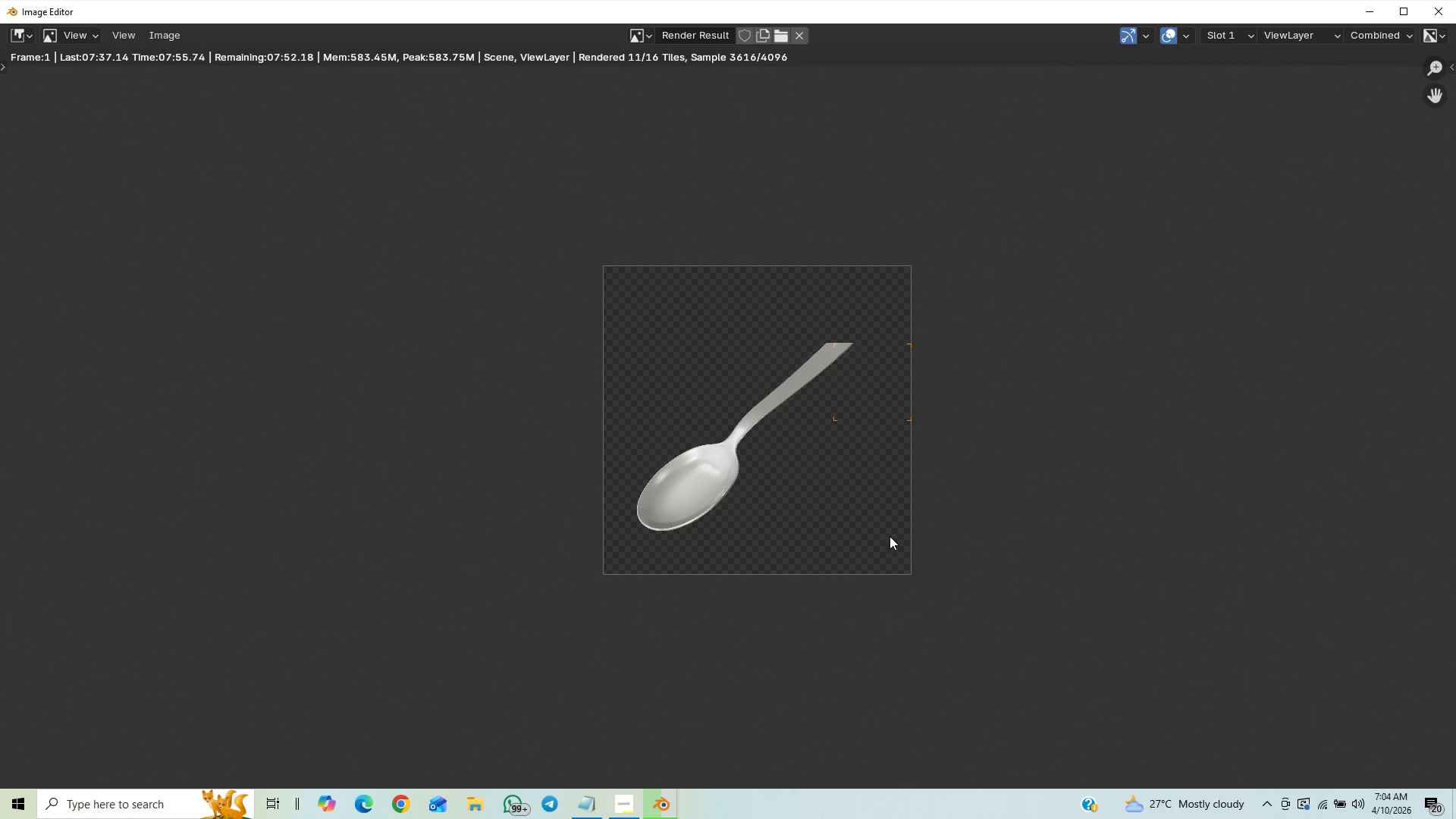 
scroll: coordinate [1129, 447], scroll_direction: up, amount: 4.0
 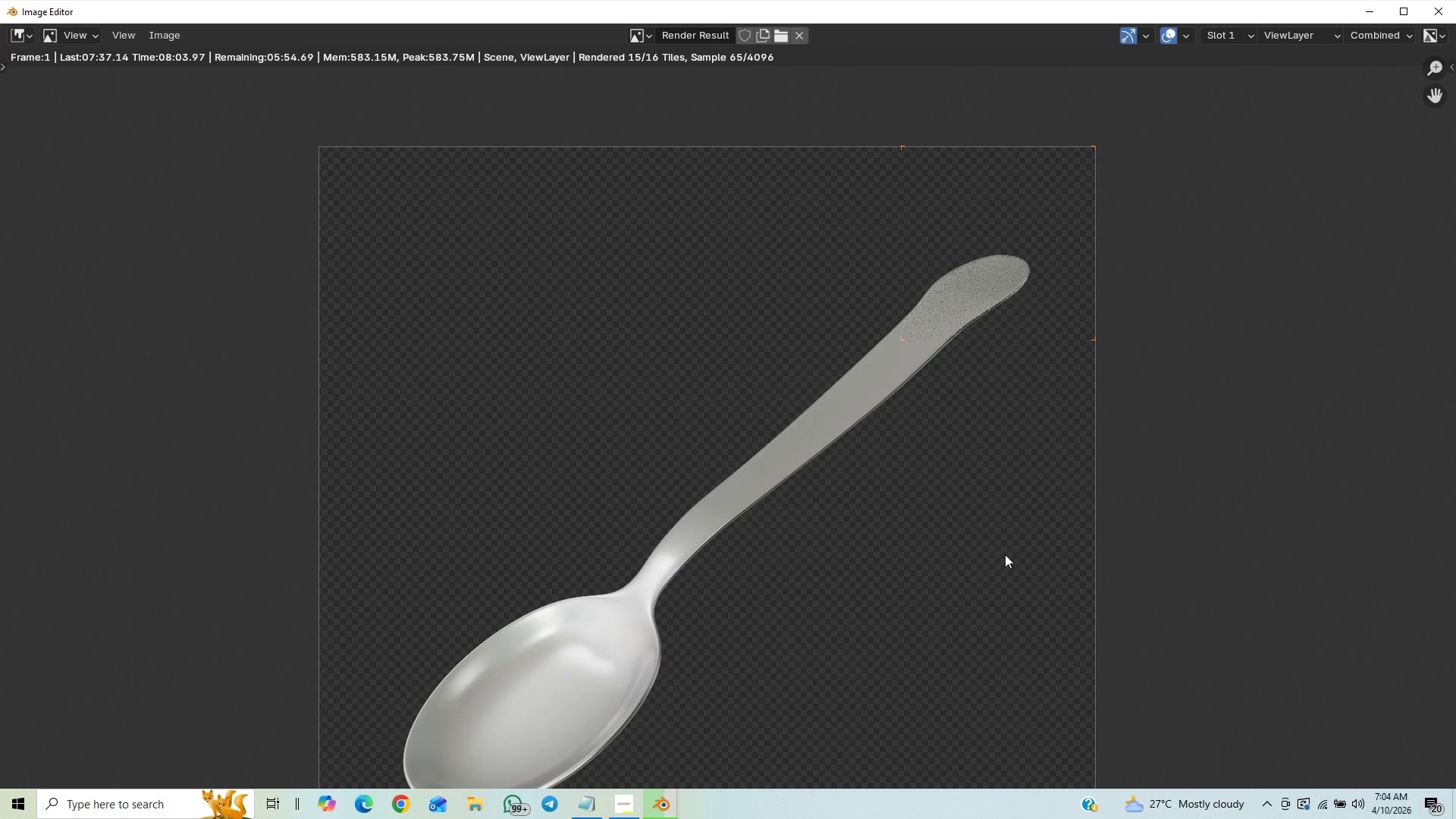 
scroll: coordinate [1003, 545], scroll_direction: down, amount: 3.0
 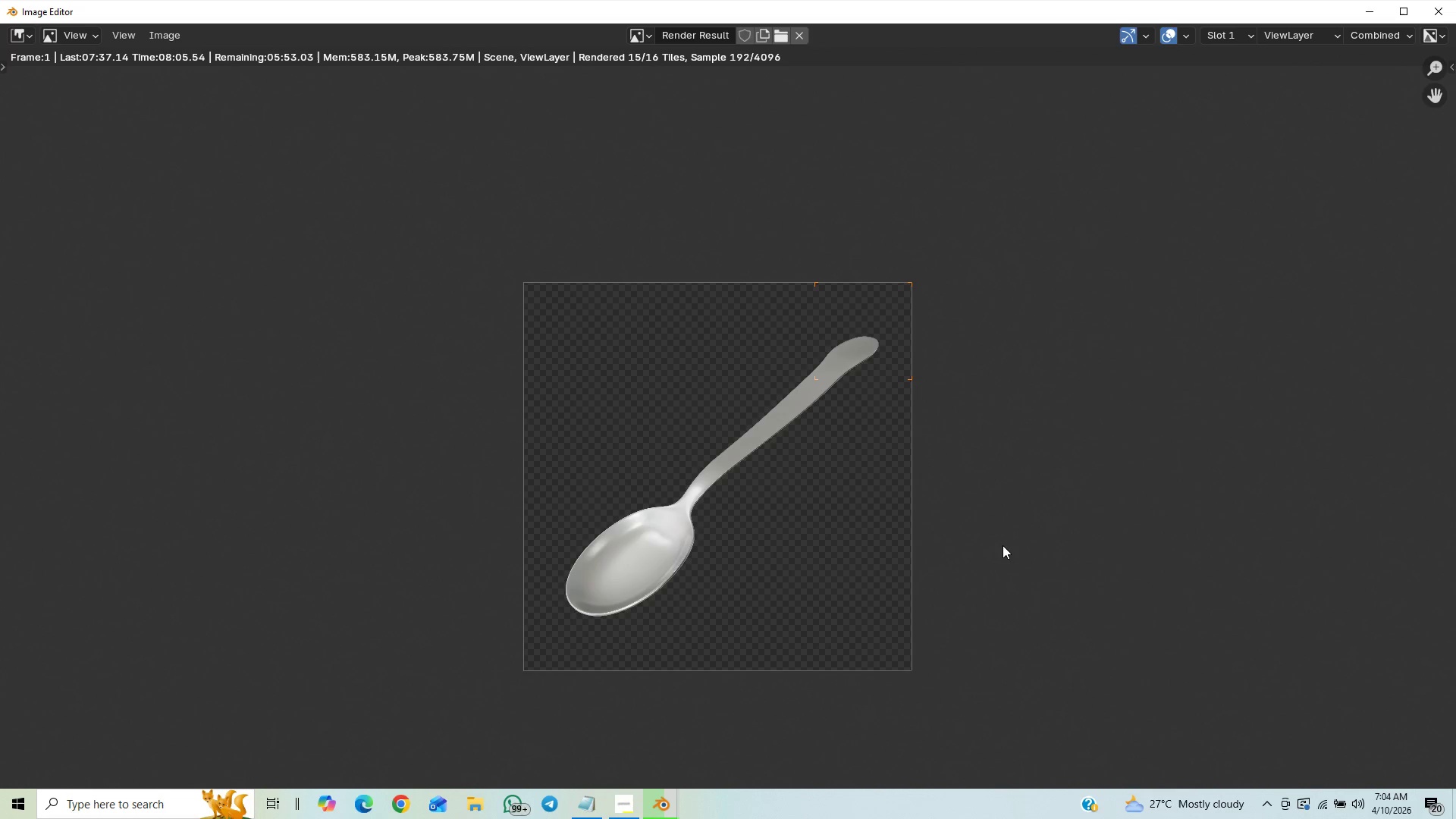 
scroll: coordinate [1003, 545], scroll_direction: up, amount: 2.0
 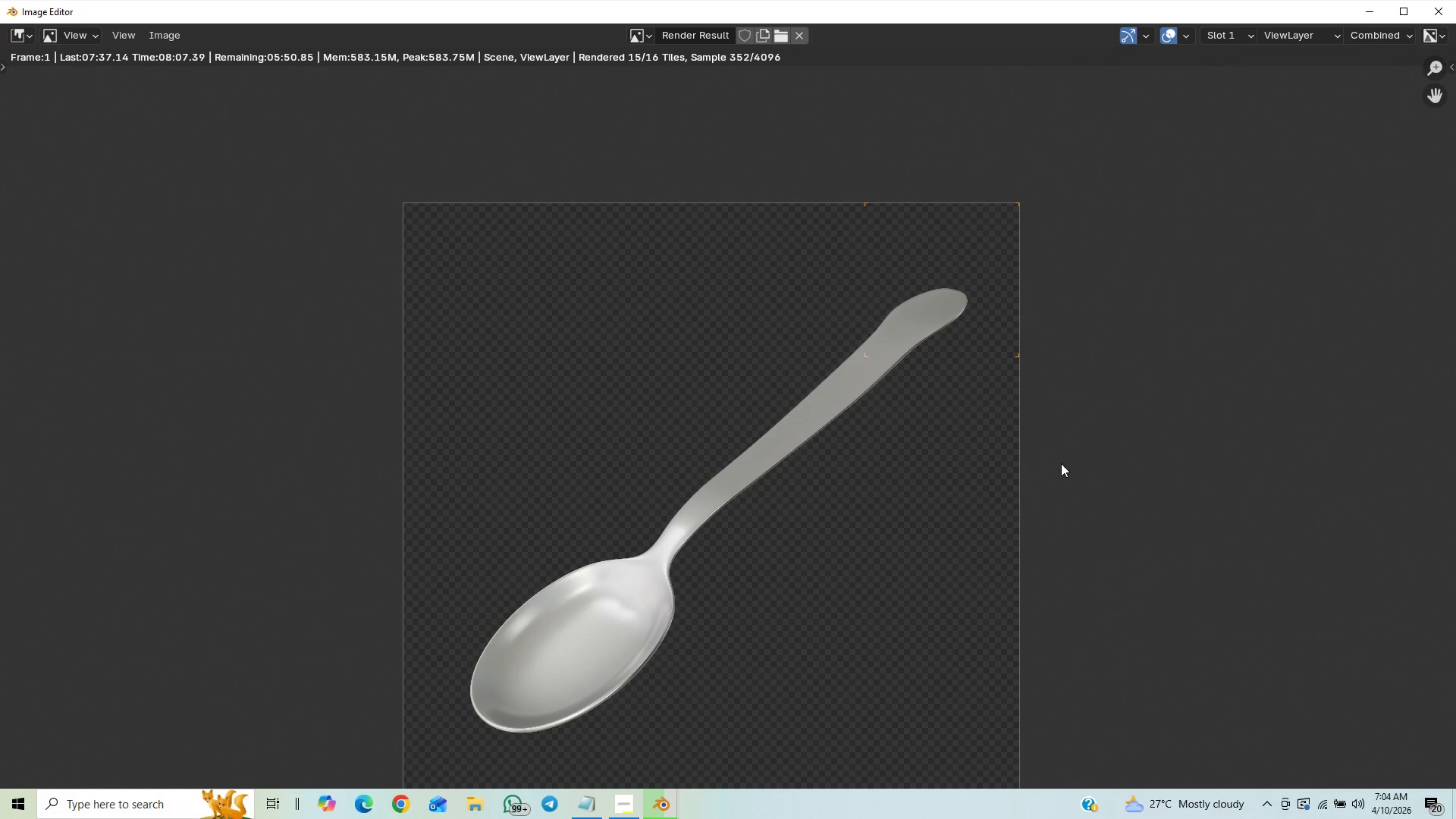 
key(Control+S)
 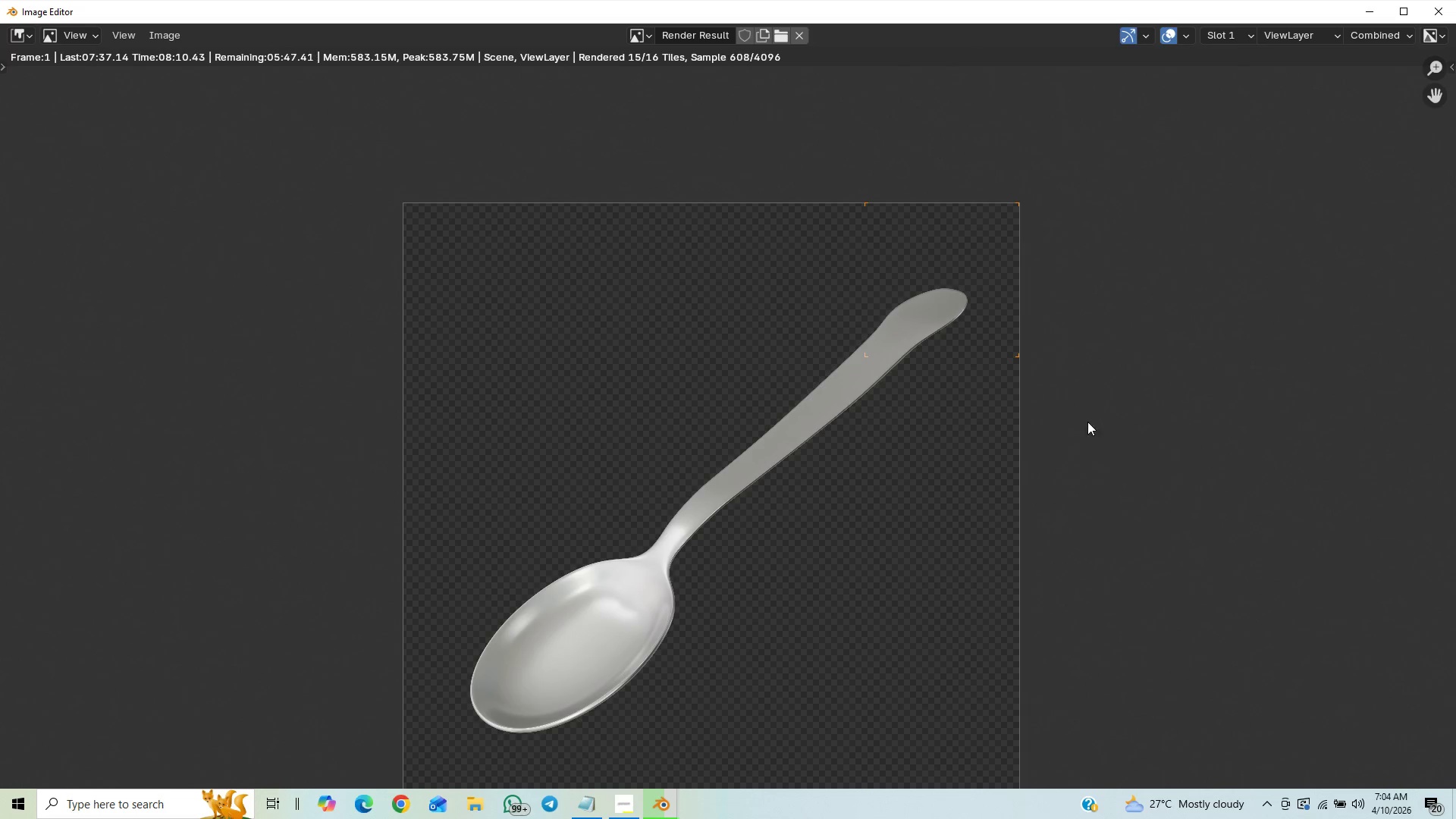 
key(Control+S)
 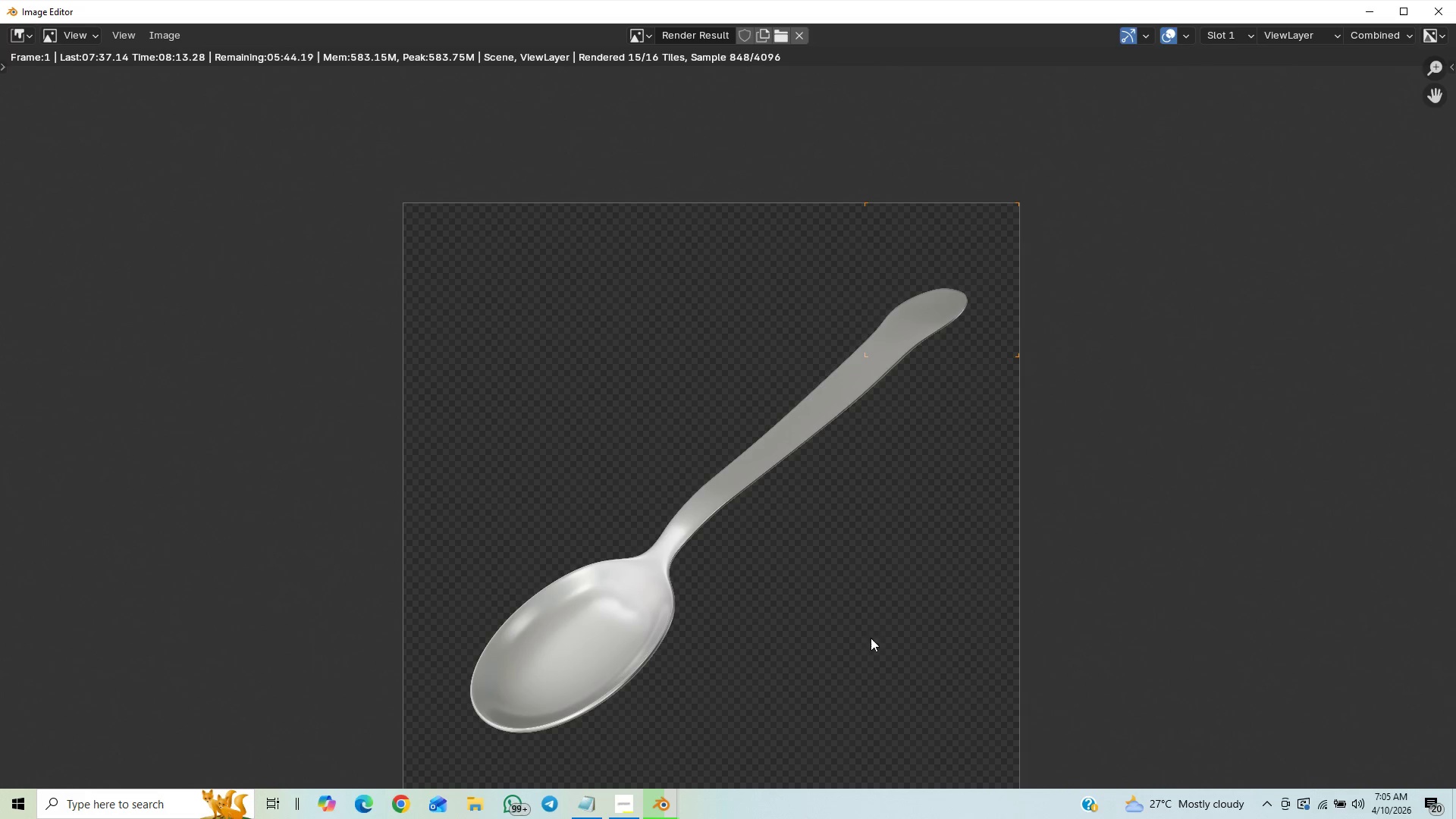 
scroll: coordinate [1003, 602], scroll_direction: down, amount: 2.0
 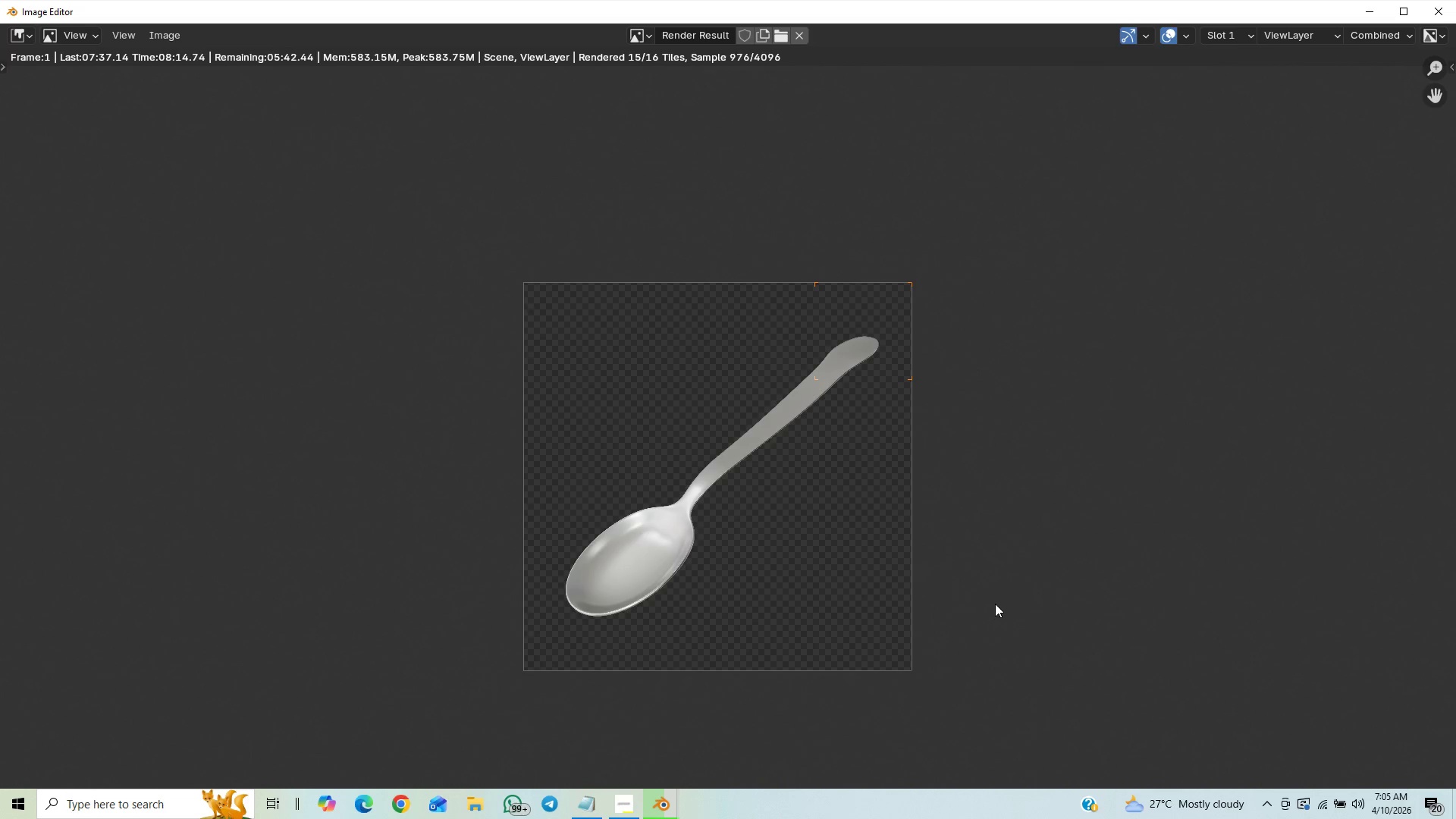 
scroll: coordinate [996, 600], scroll_direction: up, amount: 1.0
 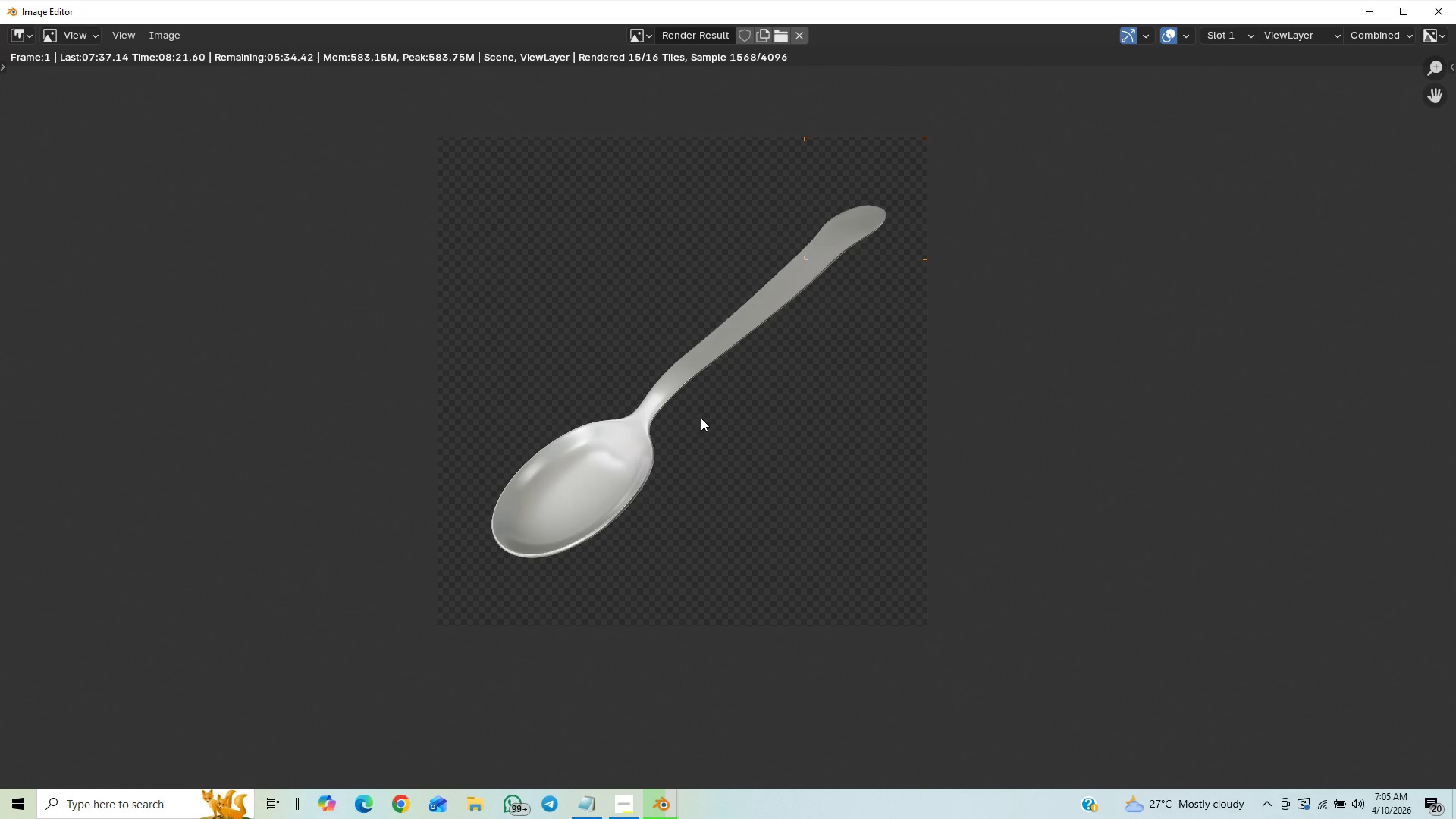 
wait(11.48)
 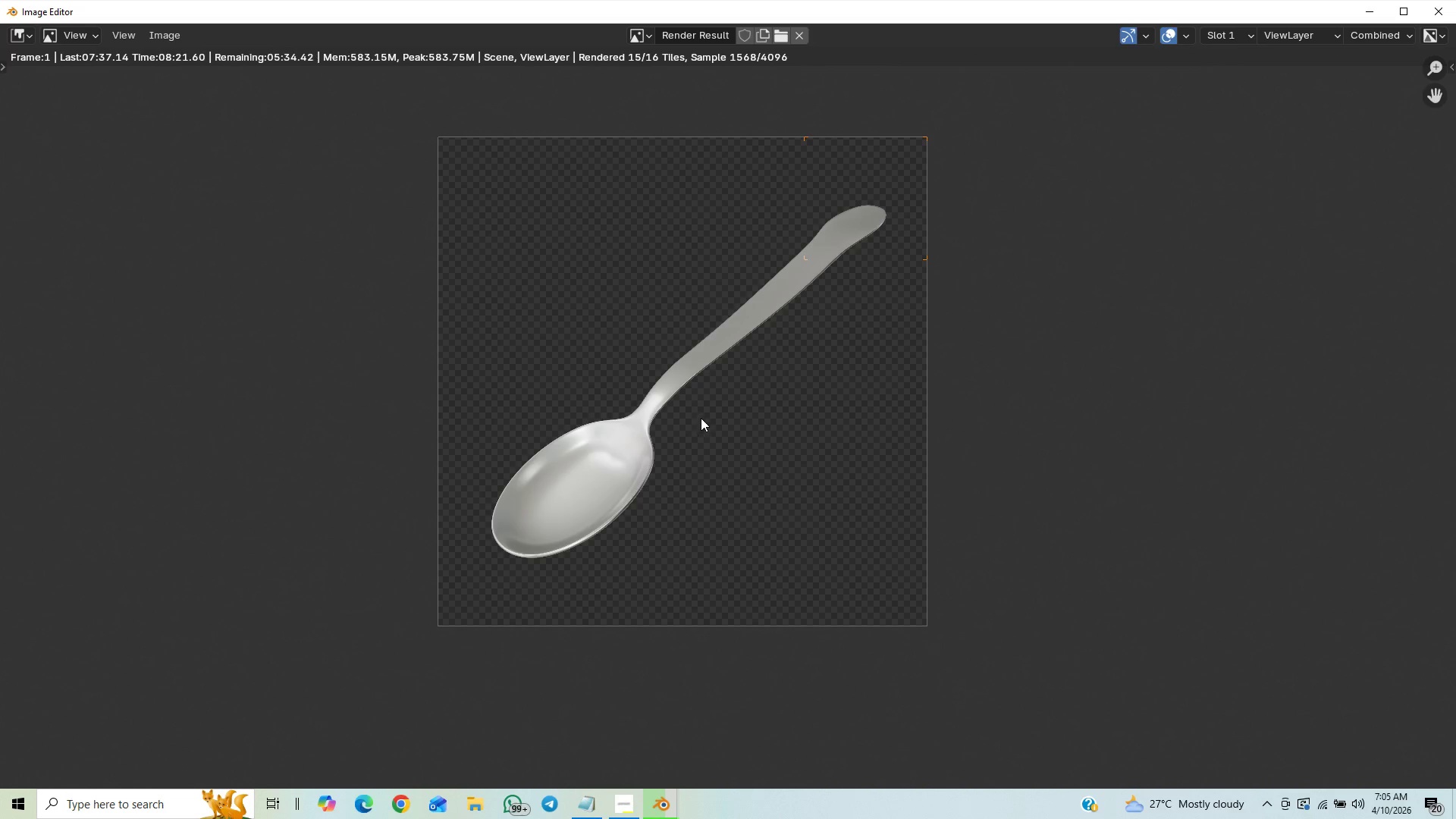 
left_click([622, 813])